 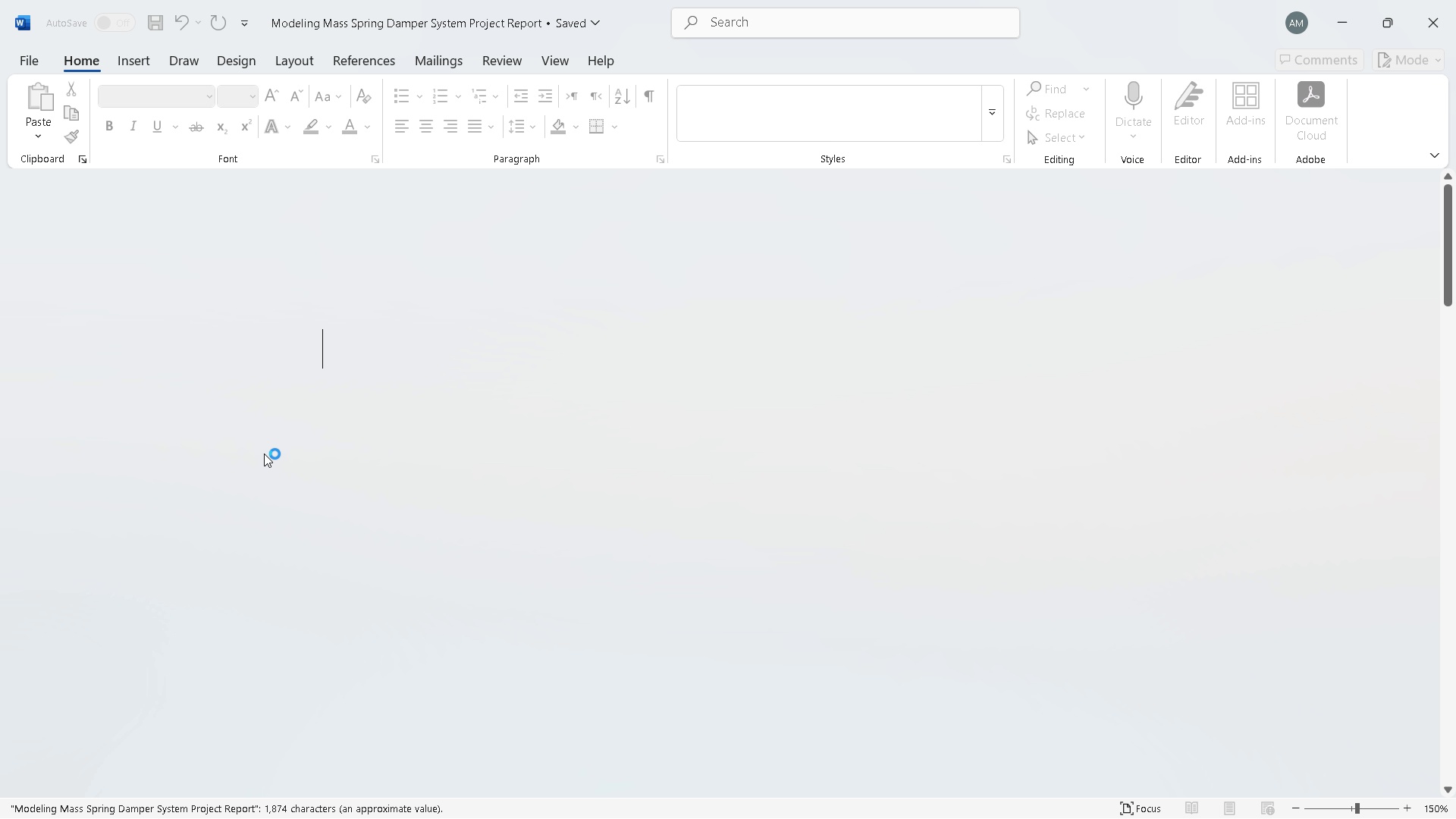 
scroll: coordinate [607, 382], scroll_direction: none, amount: 0.0
 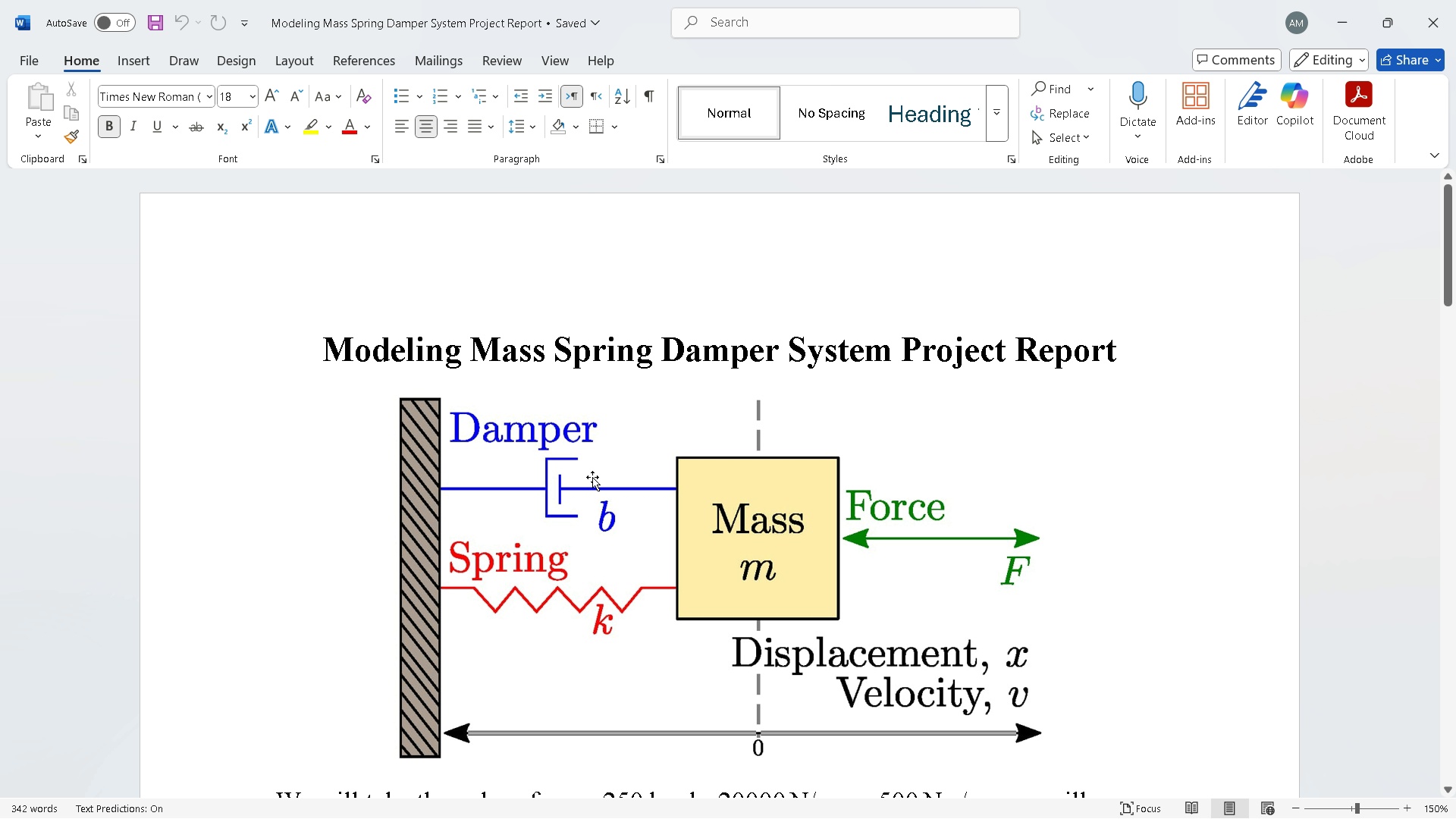 
scroll: coordinate [592, 477], scroll_direction: down, amount: 3.0
 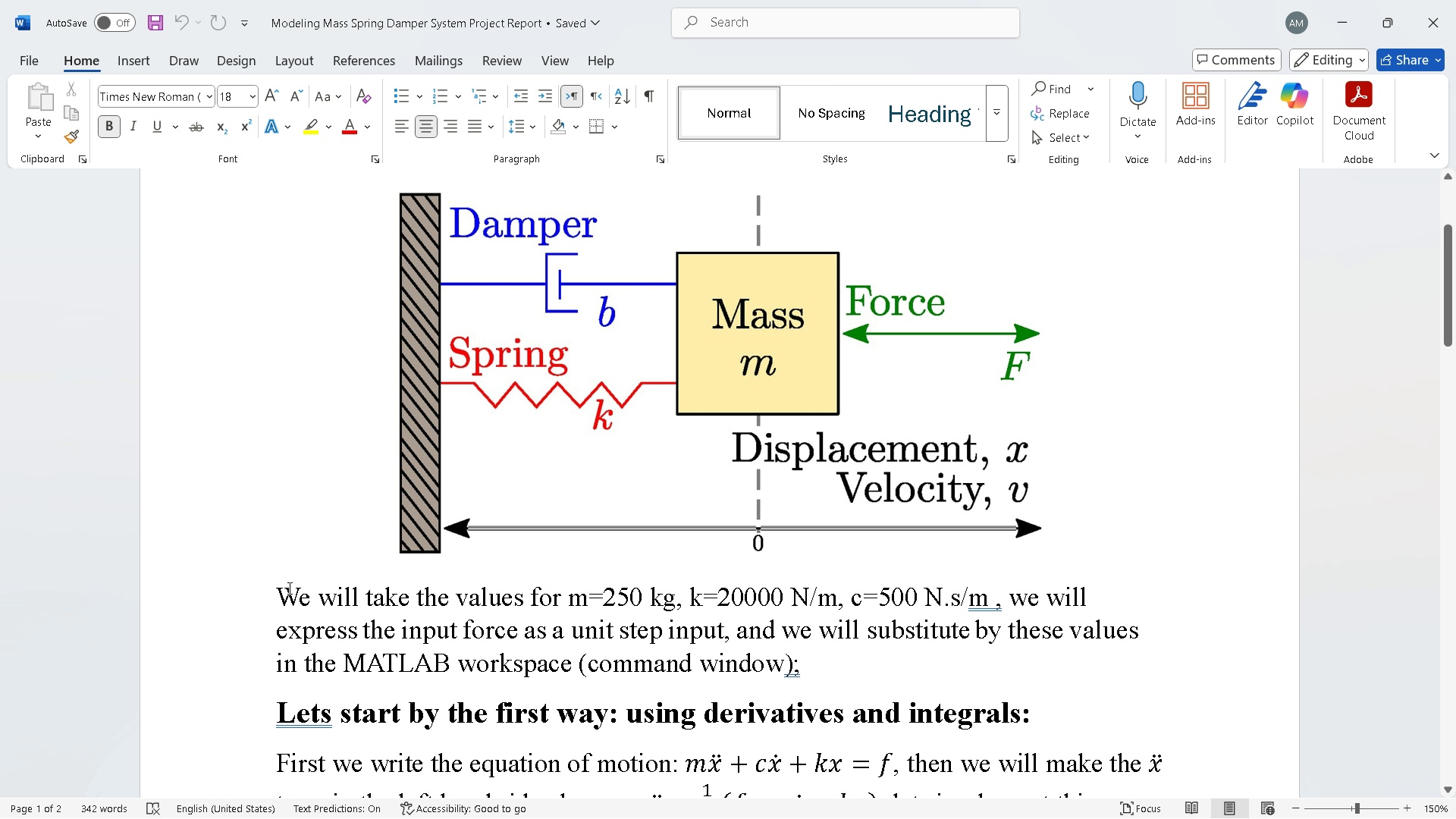 
left_click([275, 595])
 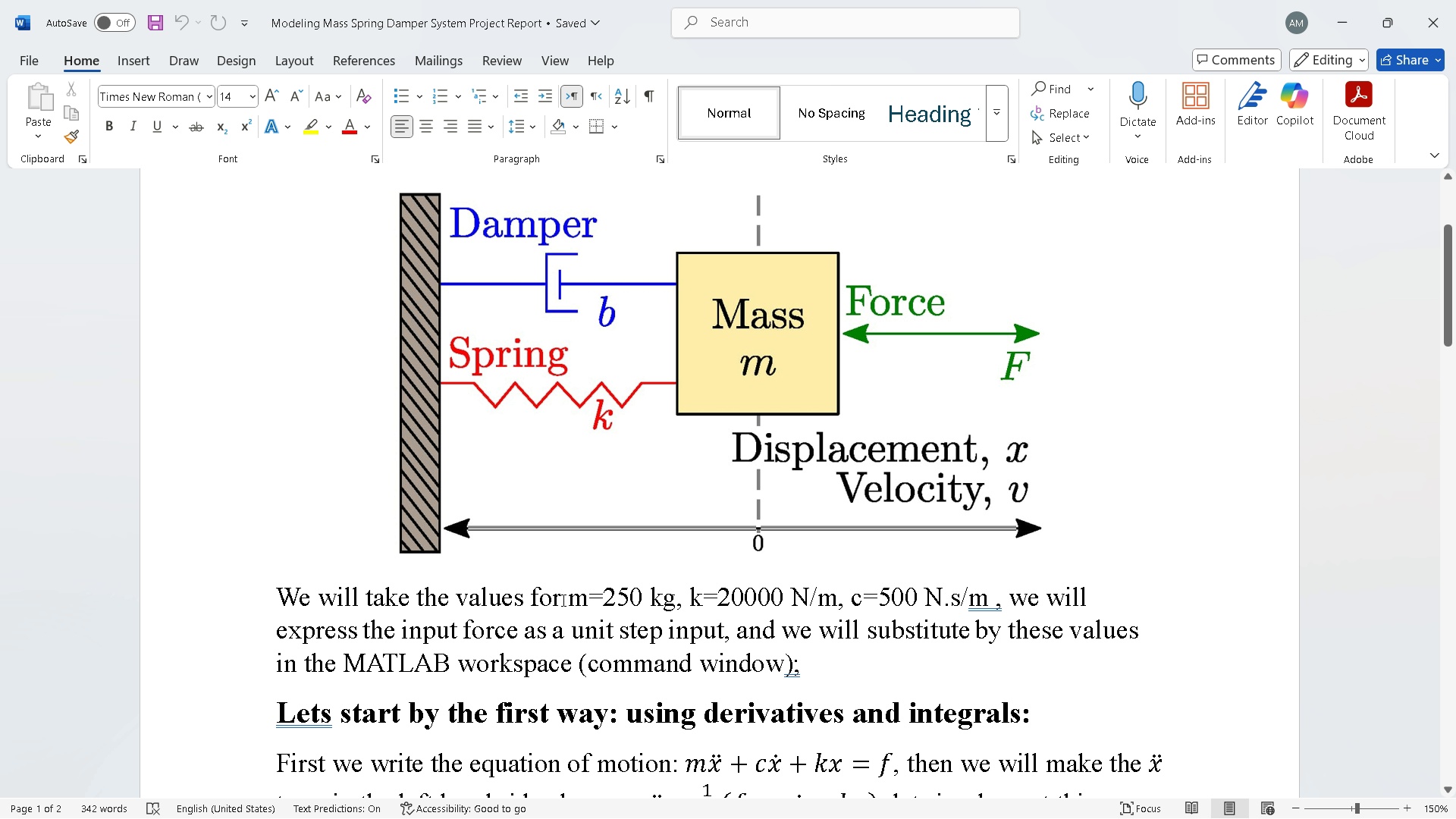 
type(yestere)
key(Backspace)
type(day we have delivere)
 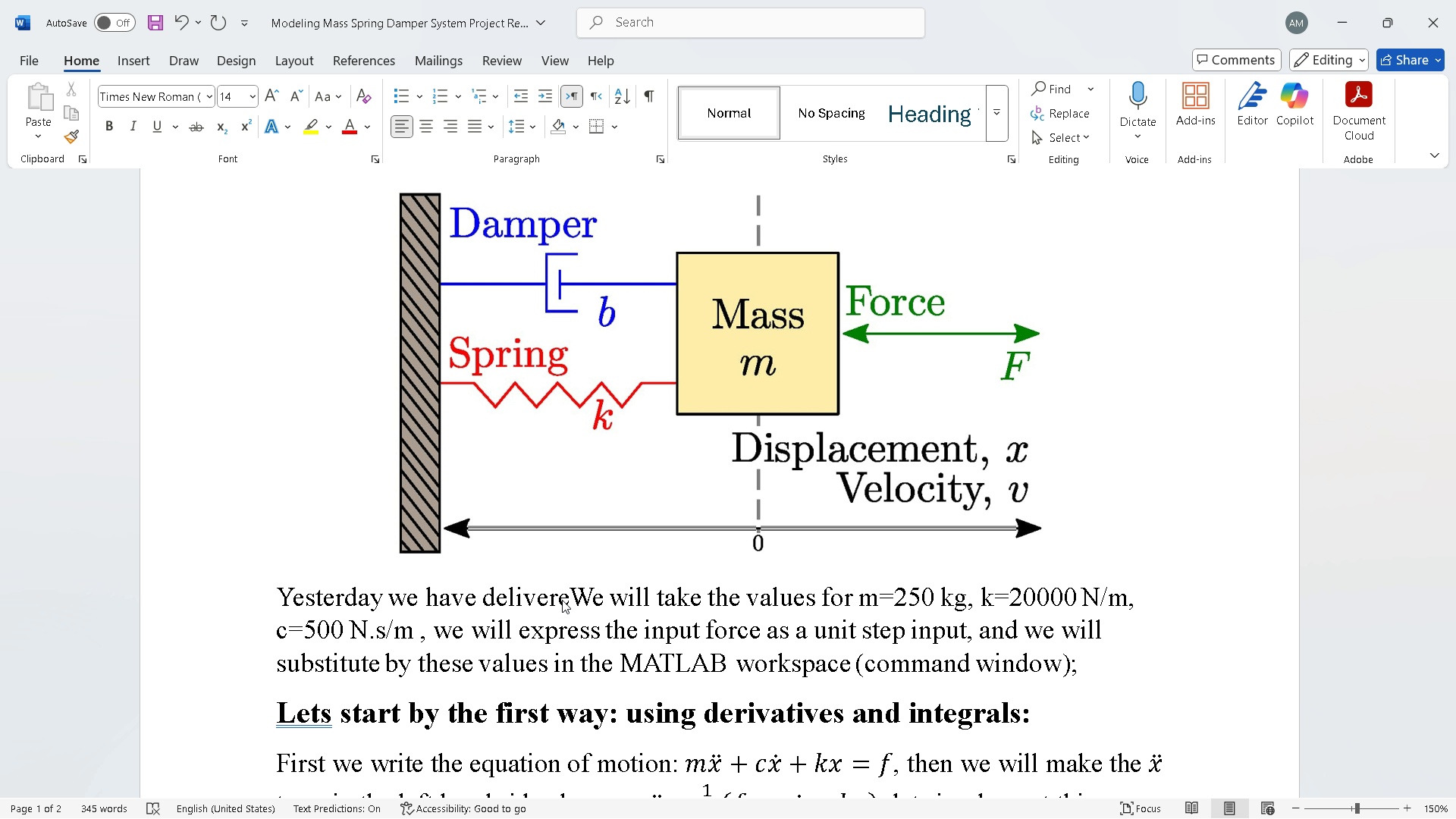 
key(Enter)
 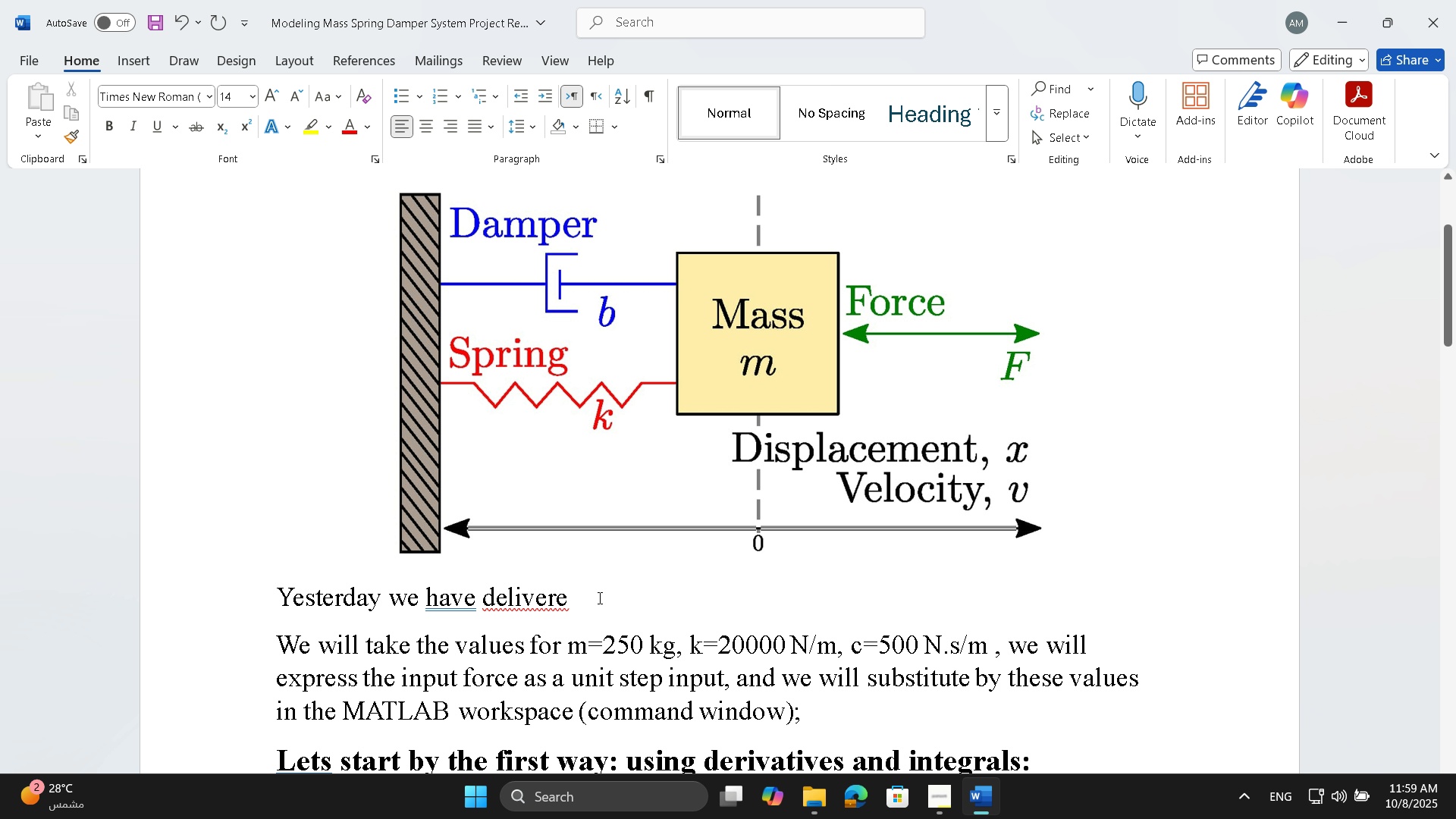 
left_click([572, 604])
 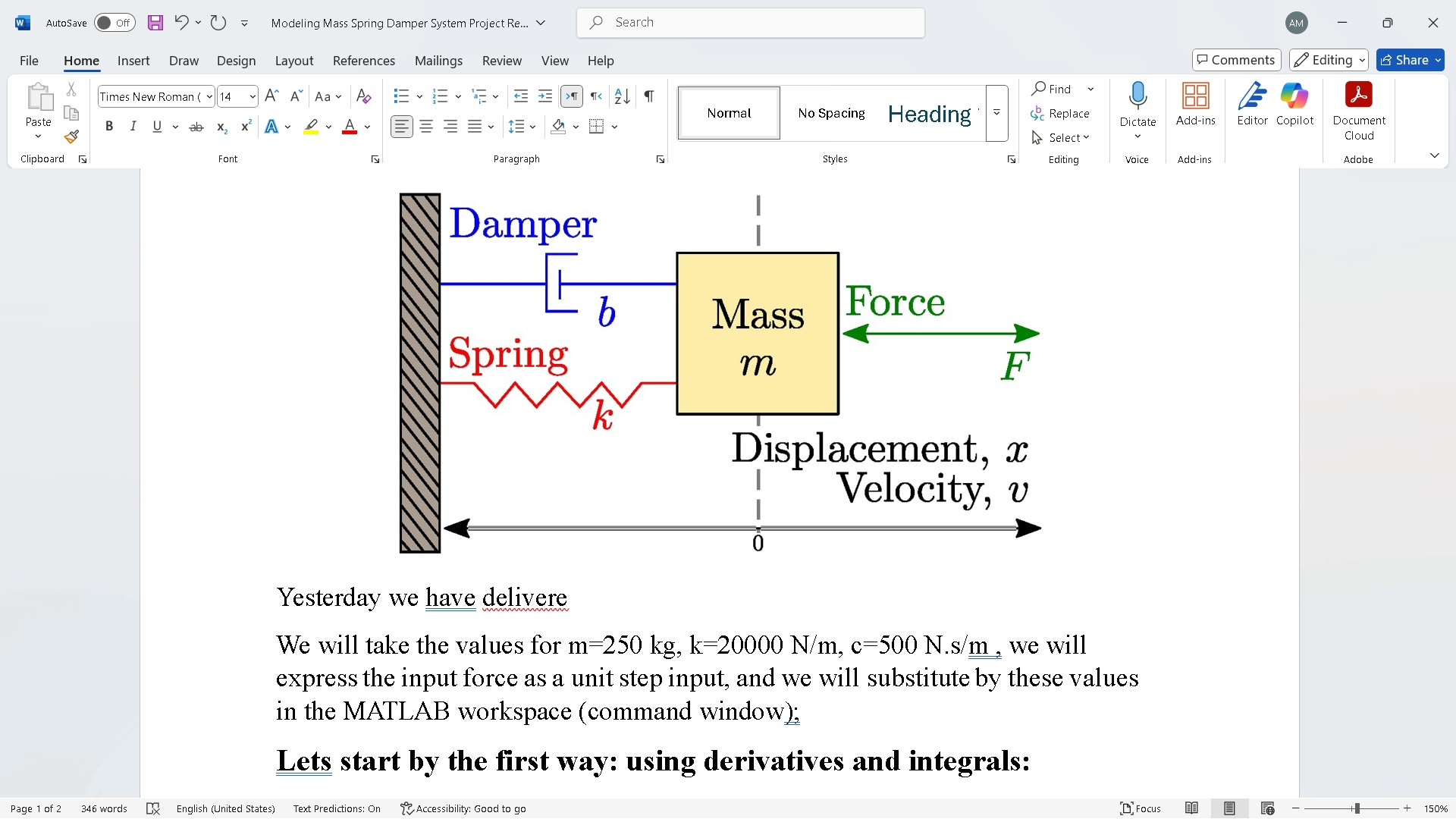 
type(d that project and there is a deleted recording that shows our sterp)
key(Backspace)
key(Backspace)
type(ps b)
key(Backspace)
type(for that )
key(Tab)
type( )
key(Backspace)
type(, so will )
key(Backspace)
key(Backspace)
key(Backspace)
key(Backspace)
key(Backspace)
key(Backspace)
key(Backspace)
key(Backspace)
type(so we will up)
key(Backspace)
key(Backspace)
type(ip)
key(Backspace)
type(mp)
key(Tab)
type( that project fastly and then we will go to thee)
key(Backspace)
type( second project)
 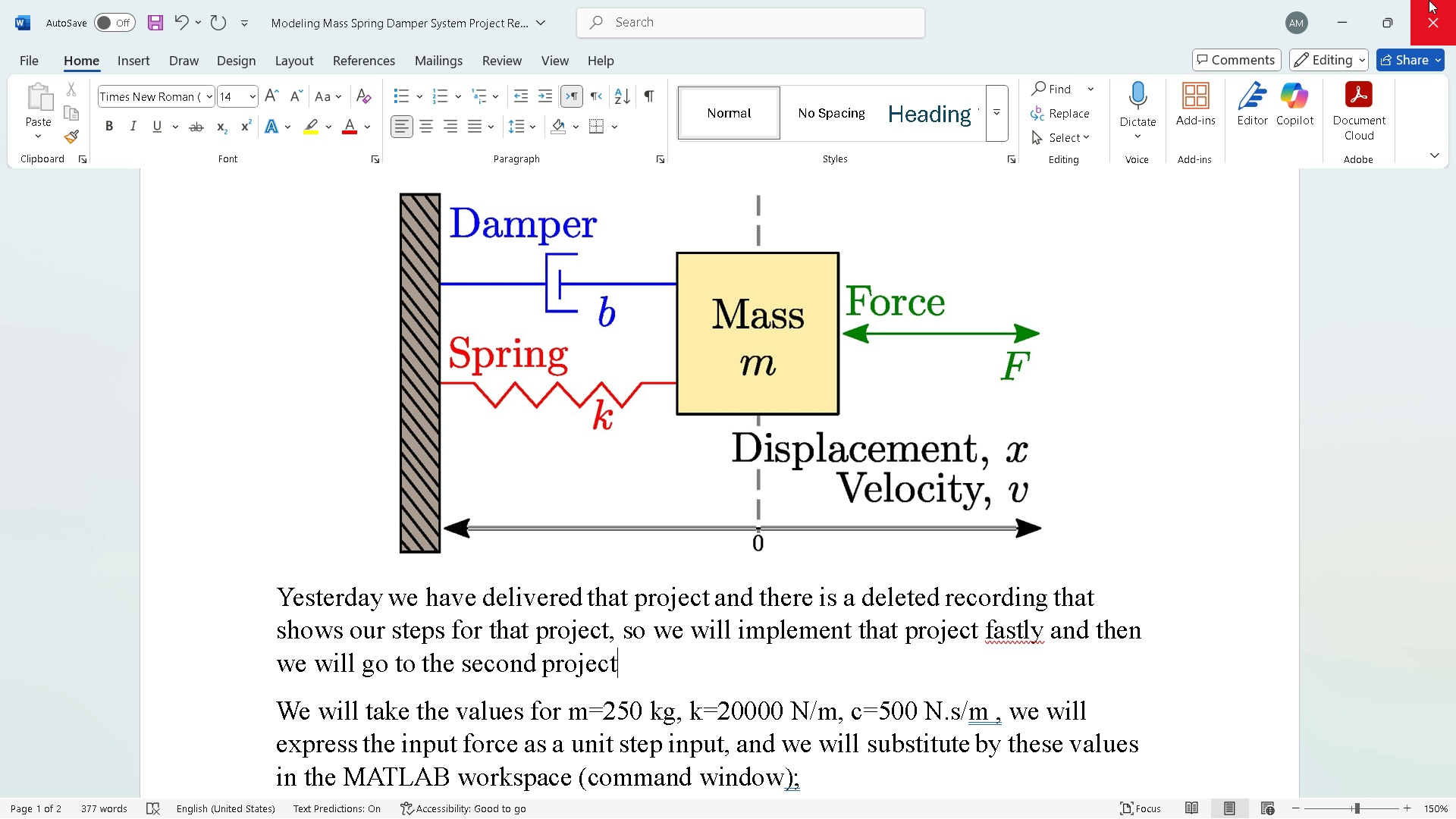 
left_click([1320, 18])
 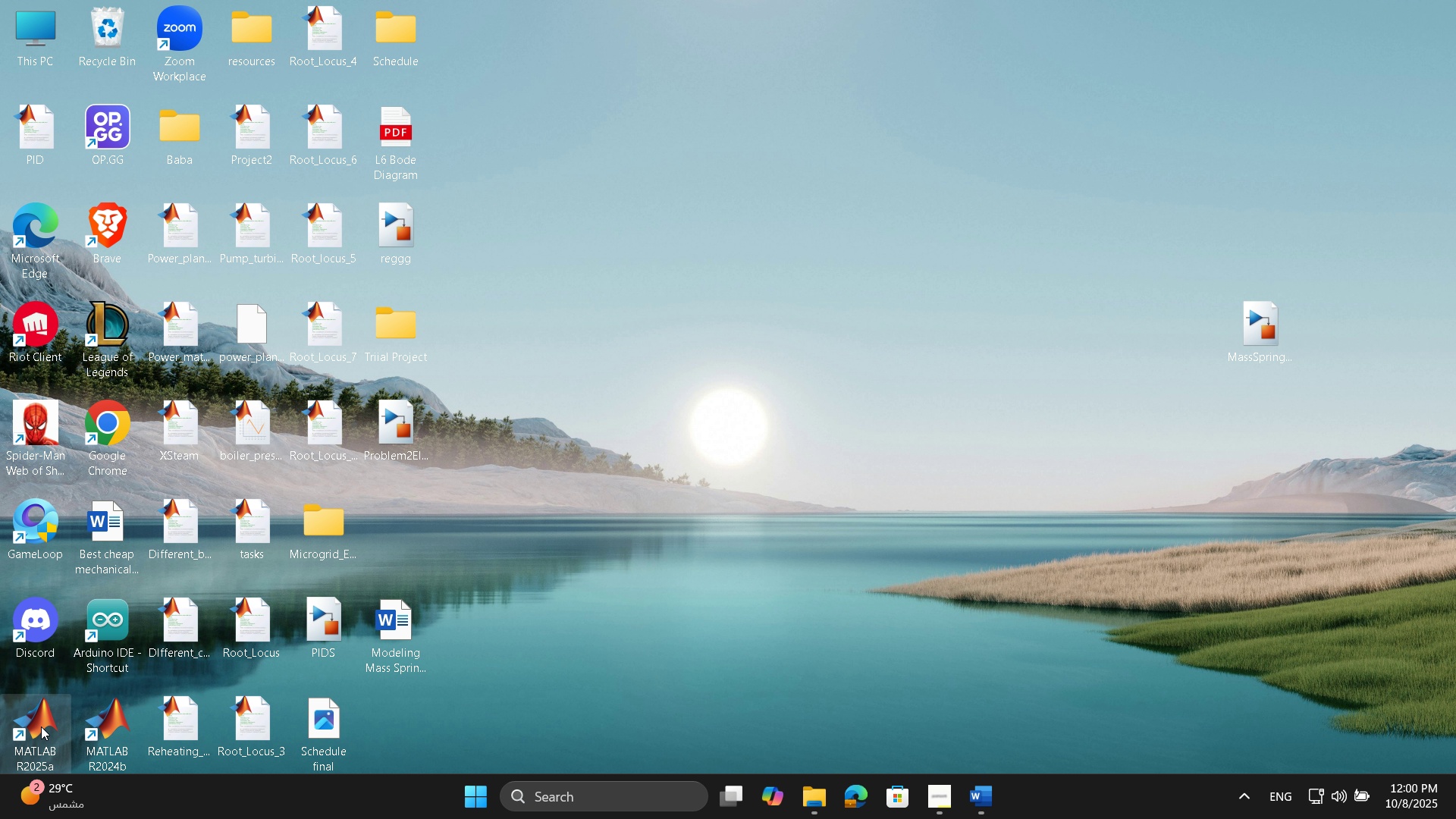 
double_click([41, 726])